 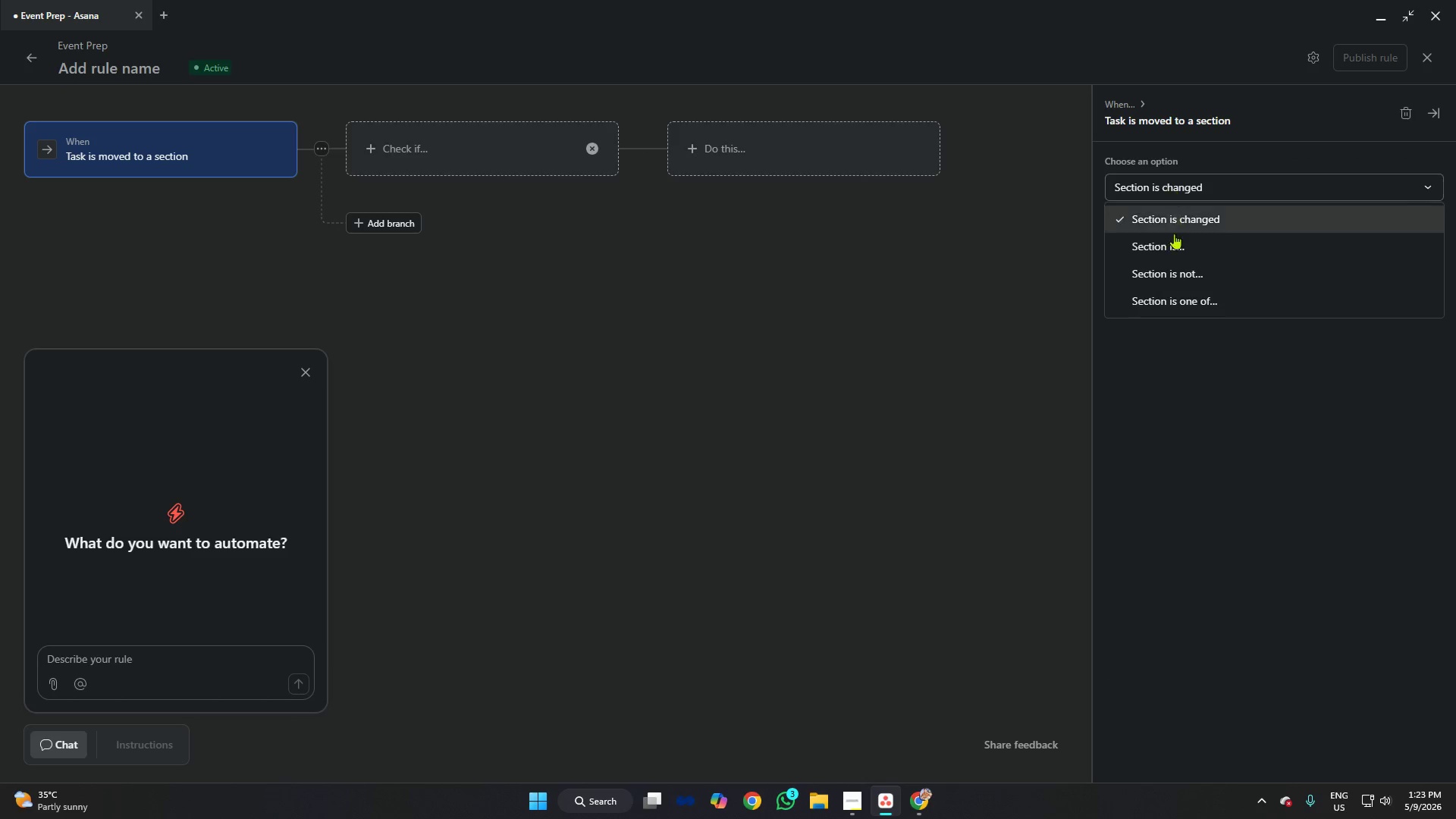 
left_click([1172, 251])
 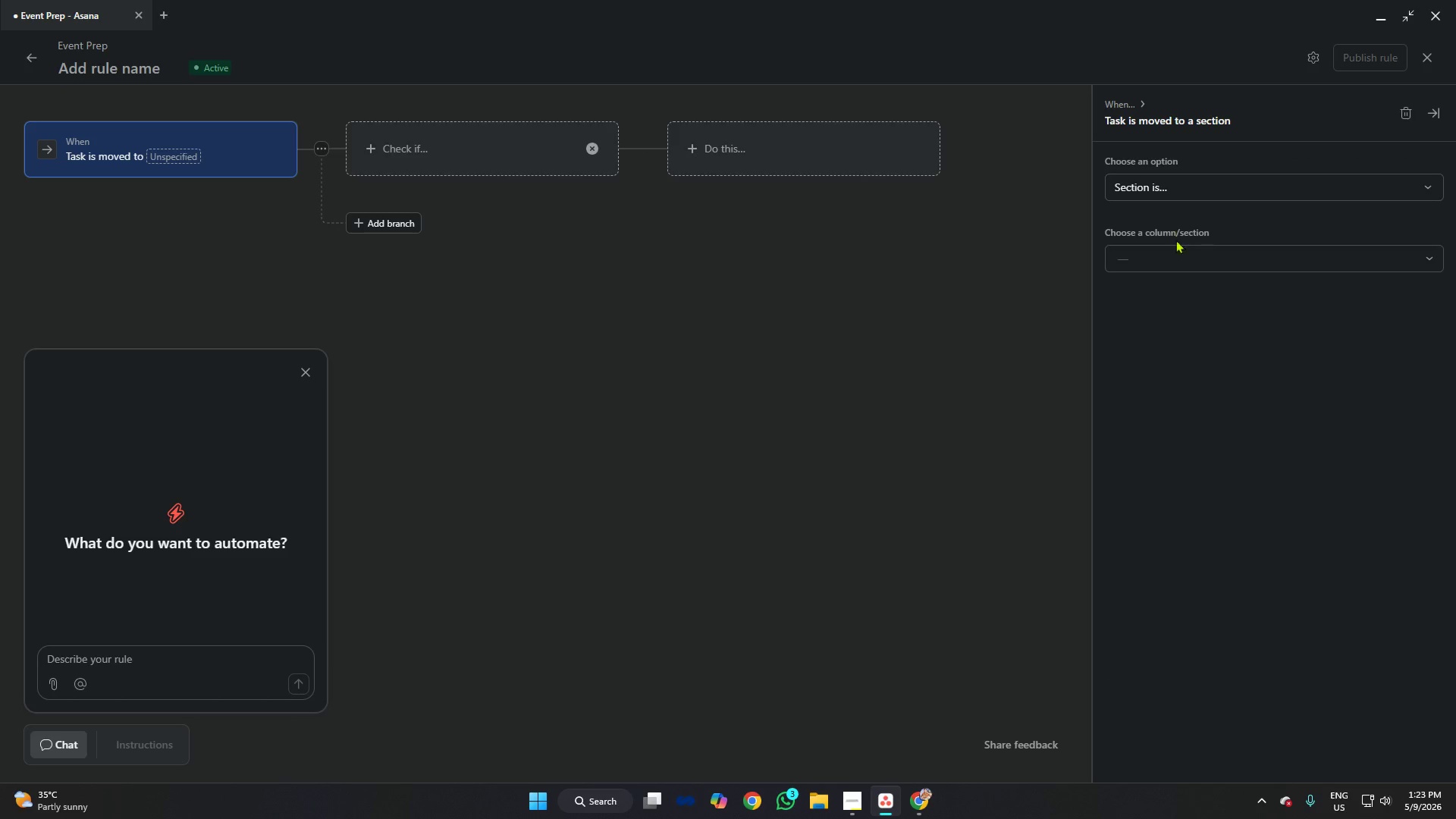 
left_click([1177, 246])
 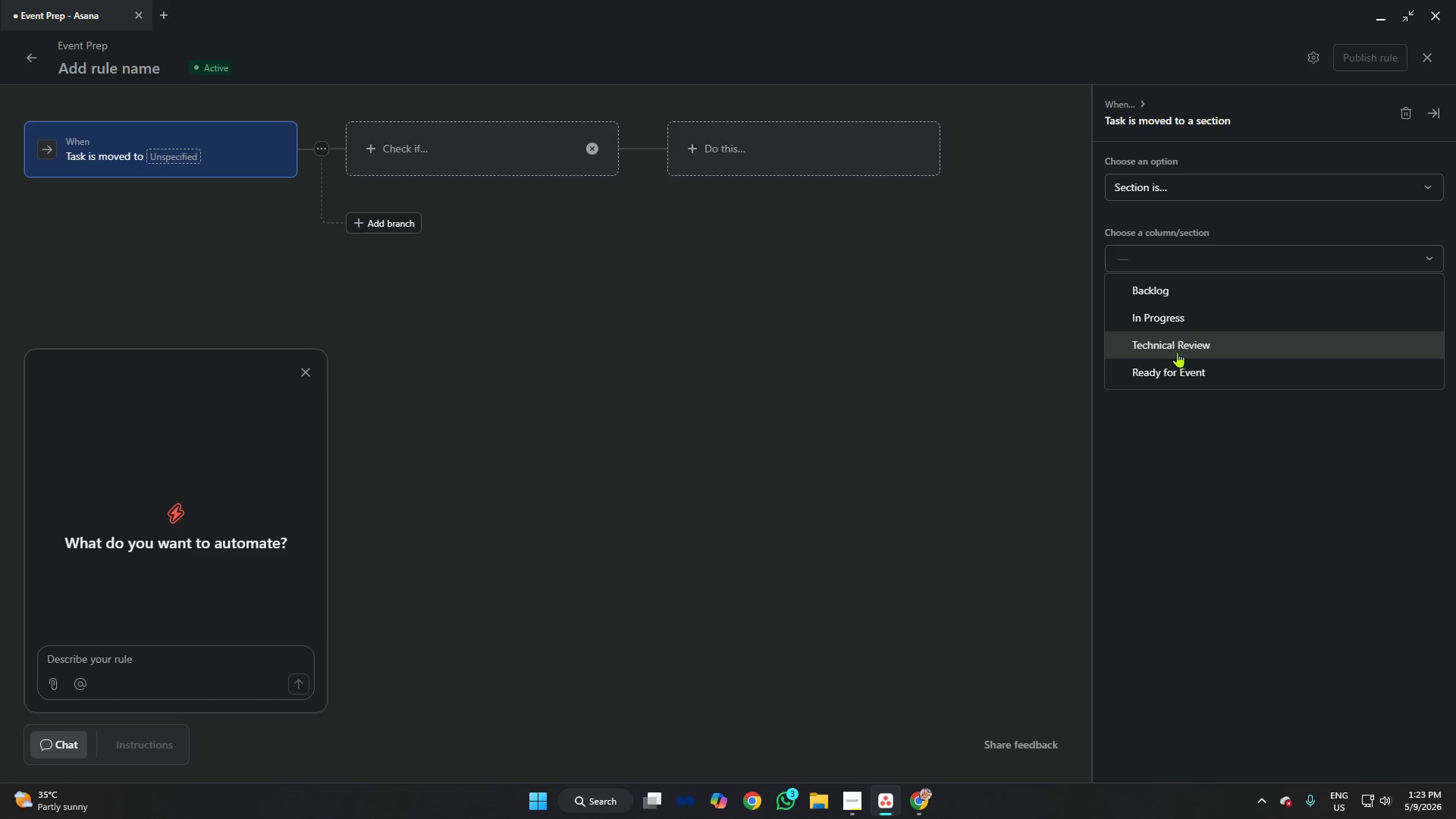 
left_click([1177, 350])
 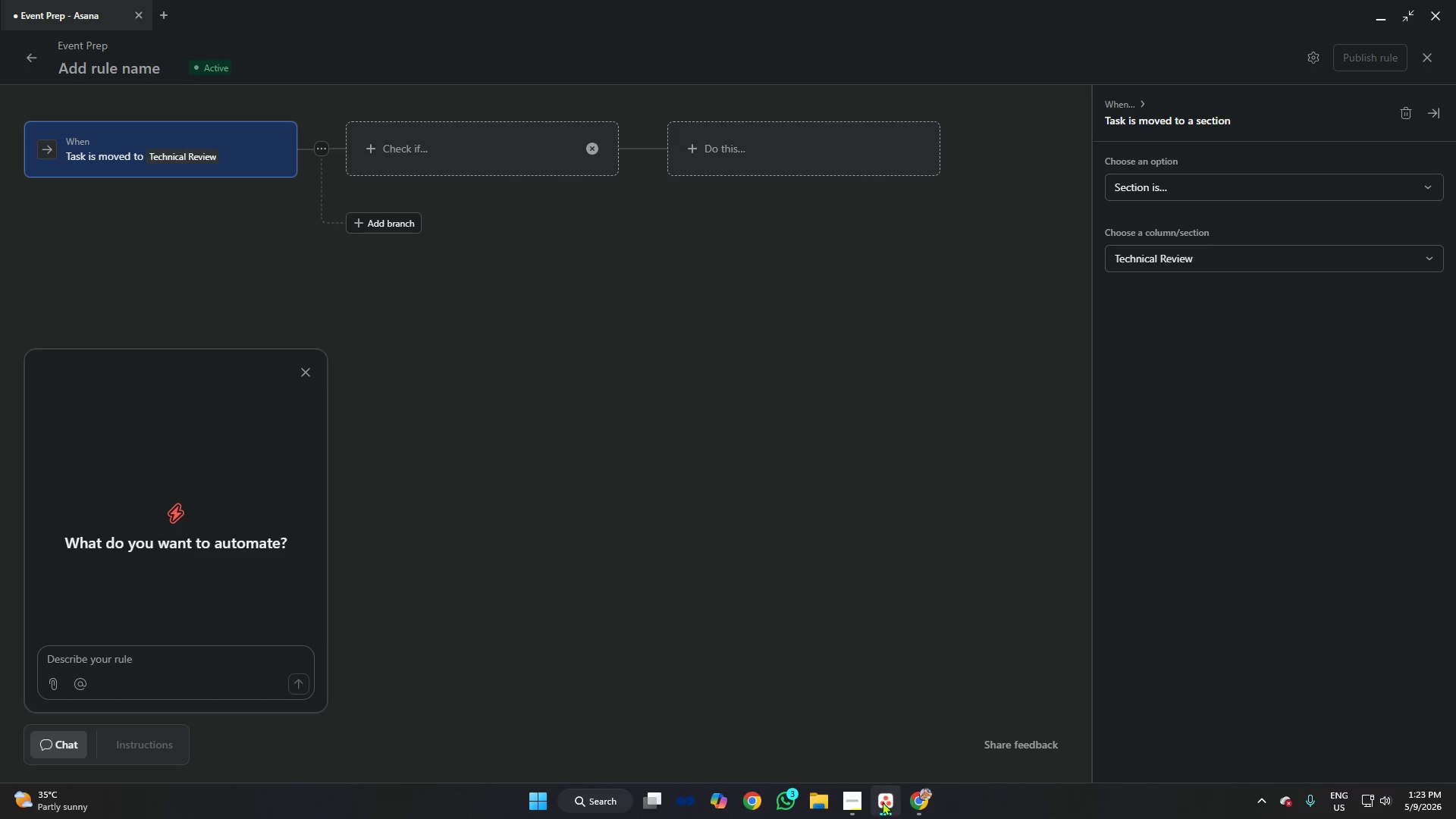 
left_click([856, 801])